 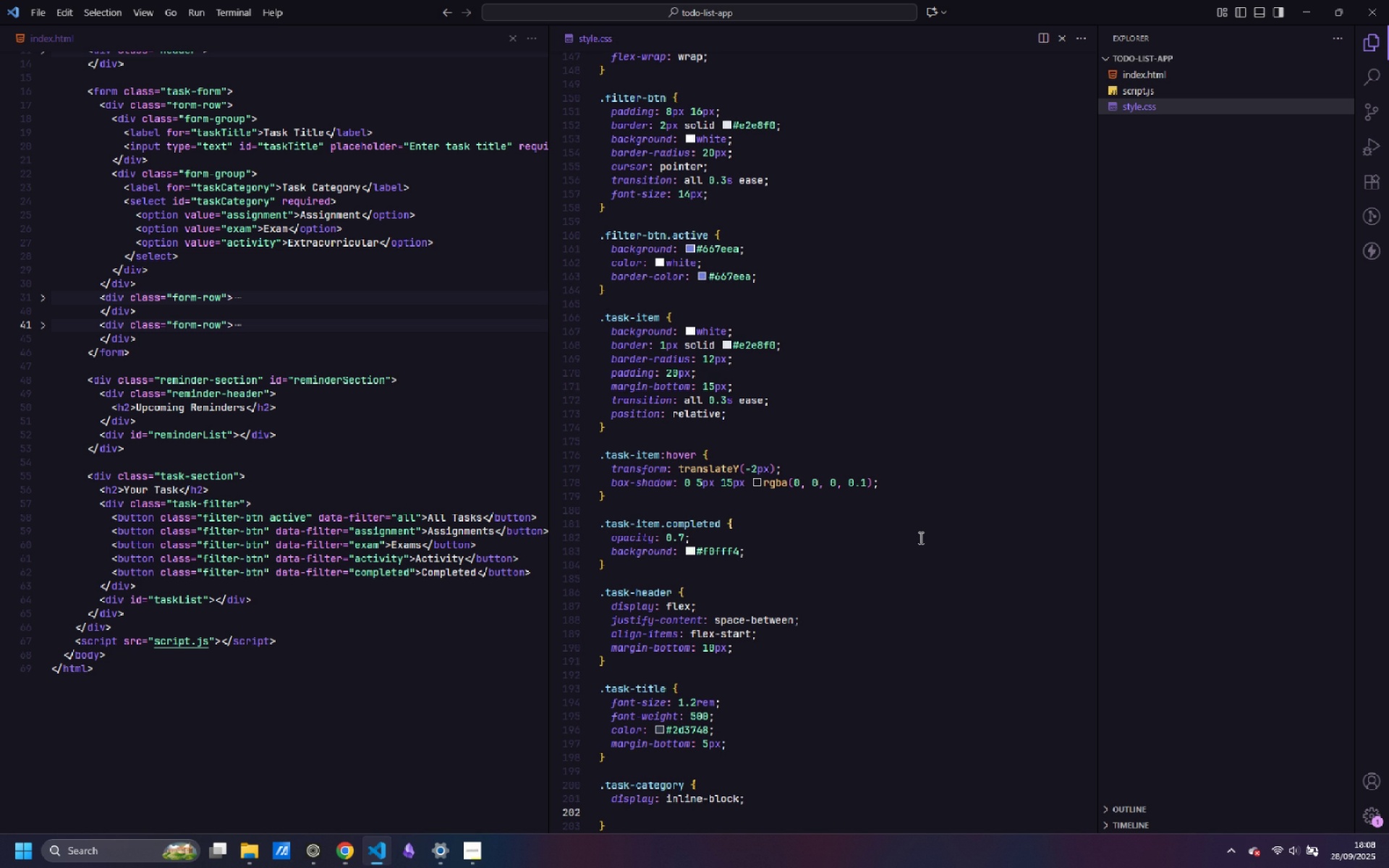 
type(padding: 4pxx)
key(Backspace)
type( 12px;)
 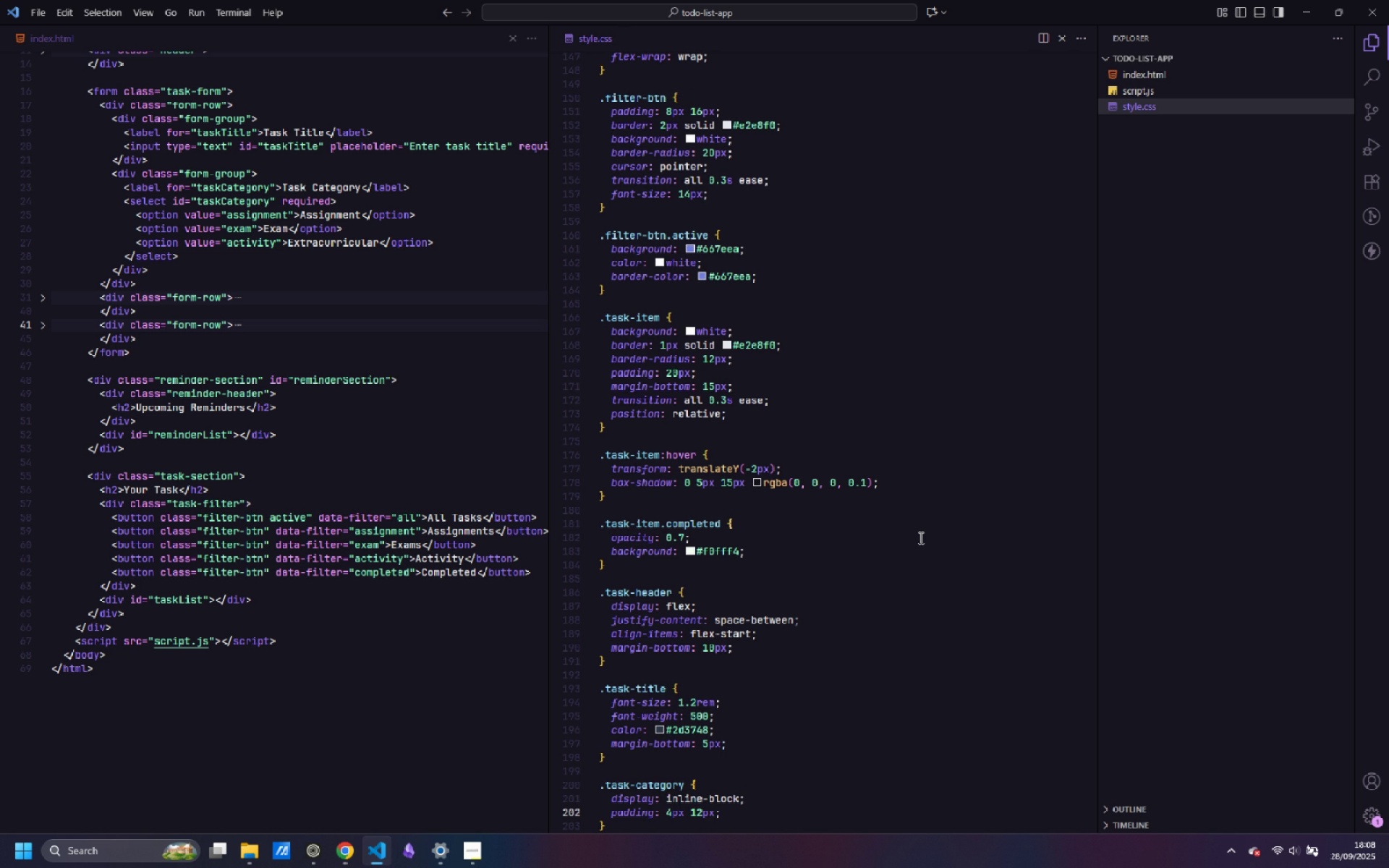 
key(Enter)
 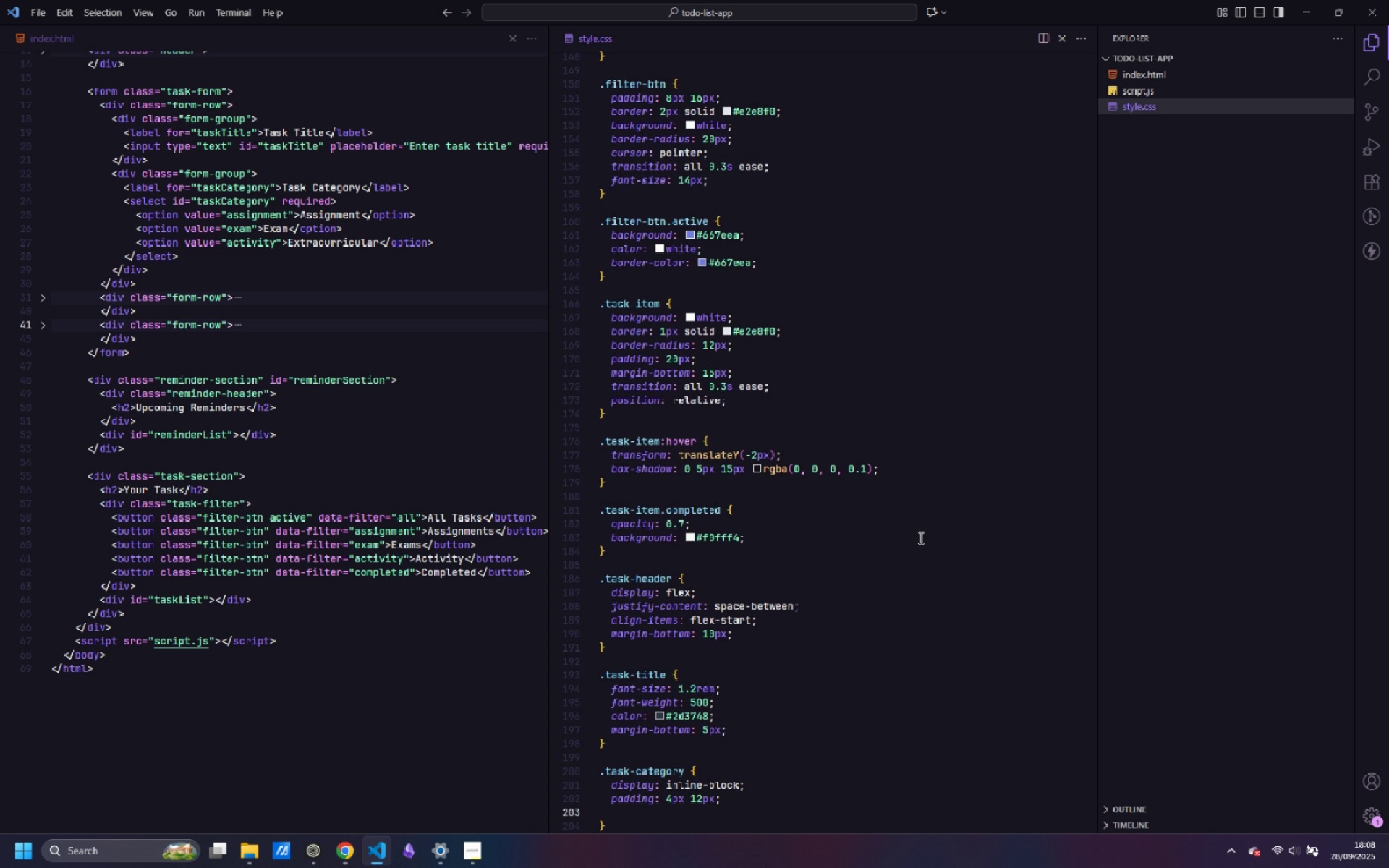 
type(border-radius: 12px;)
 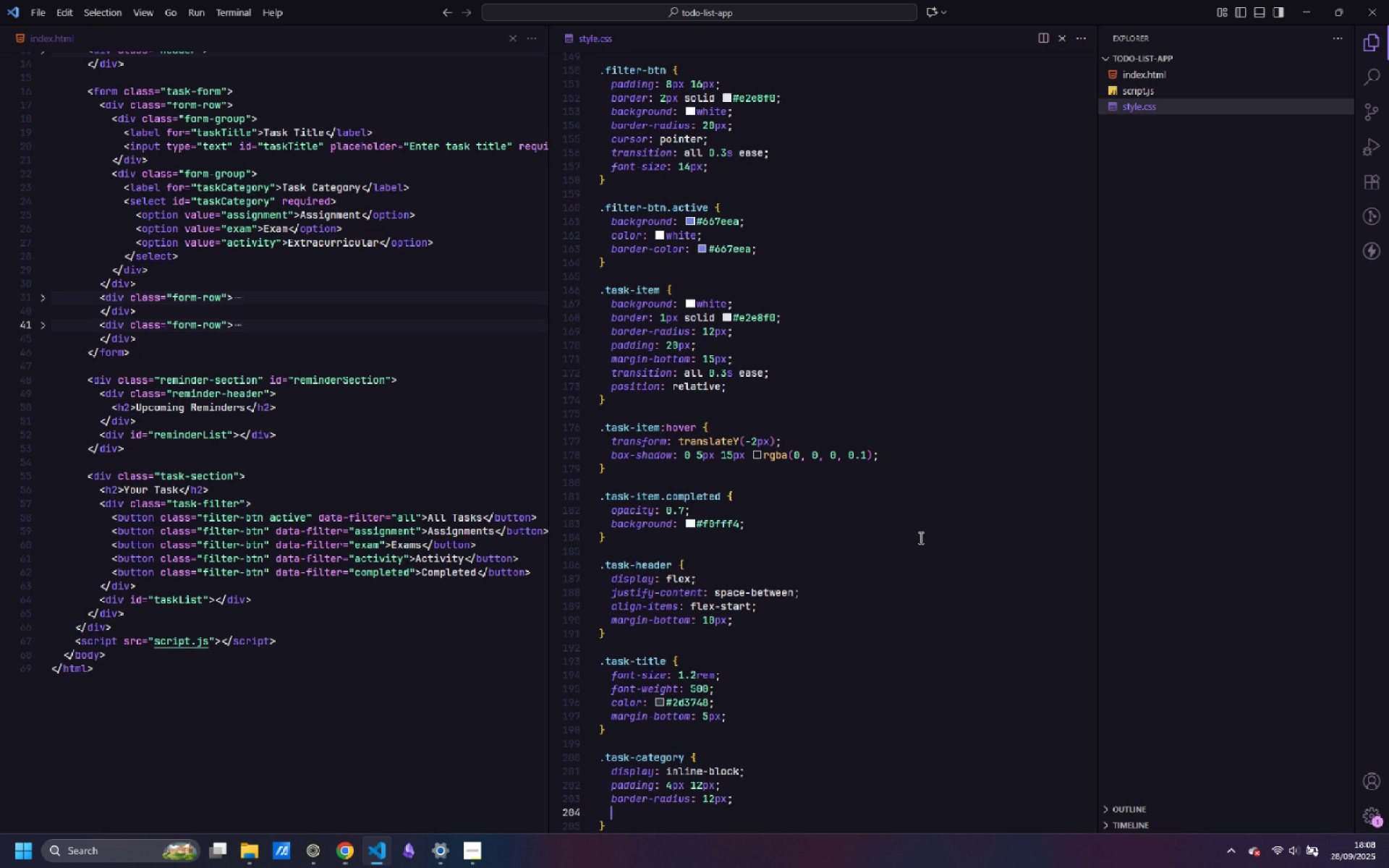 
key(Enter)
 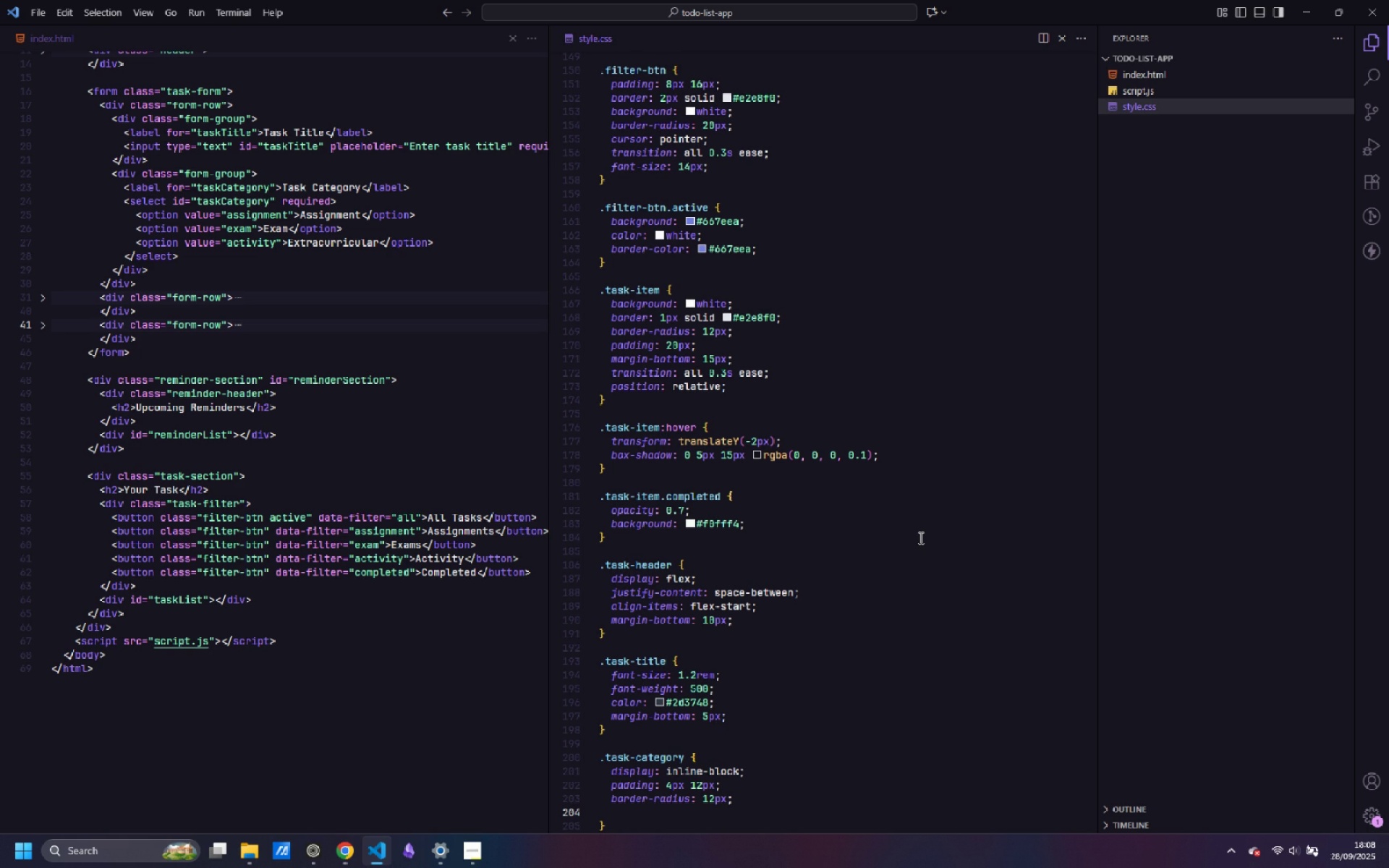 
type(font-size: 0.8rem;)
 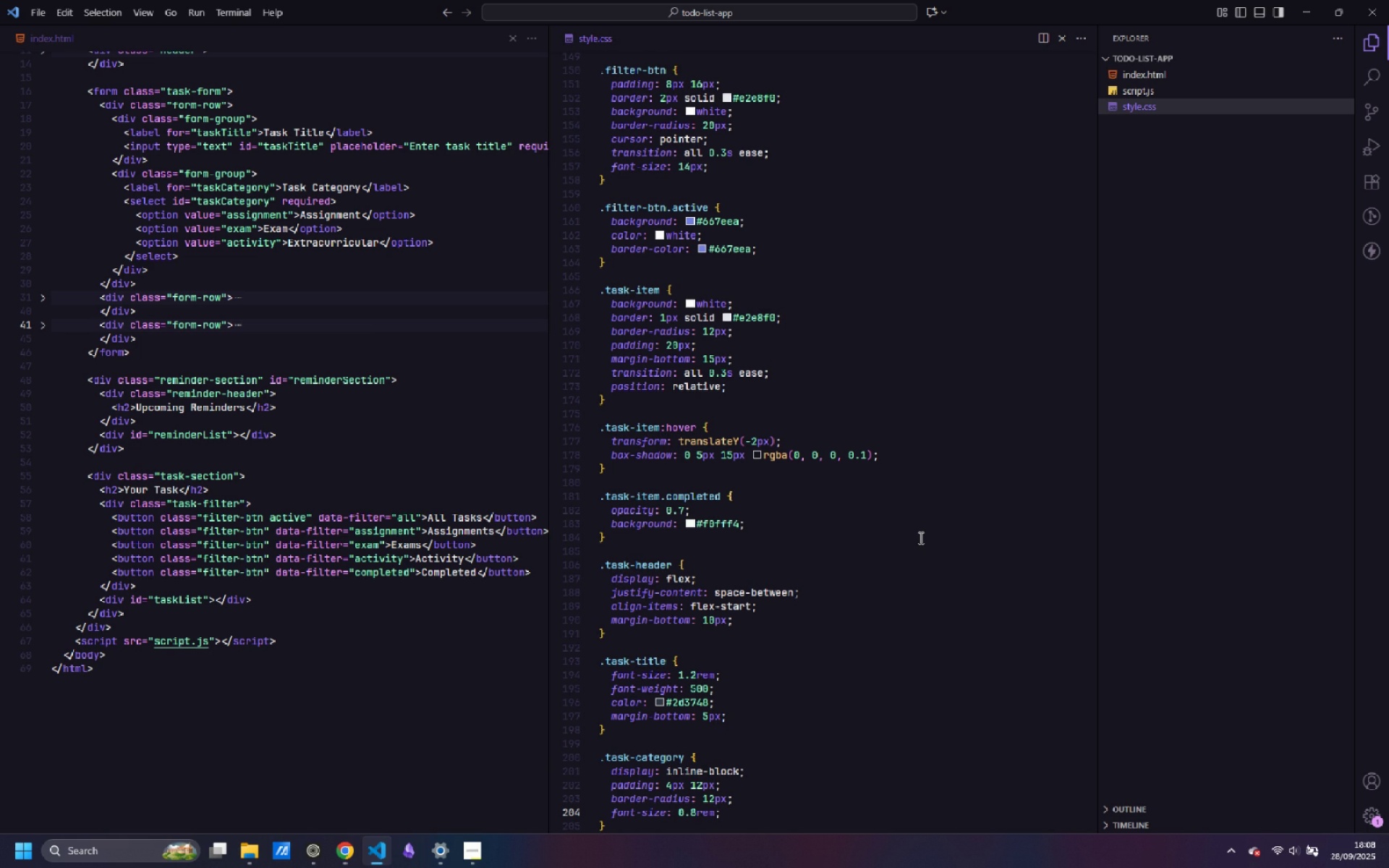 
key(Enter)
 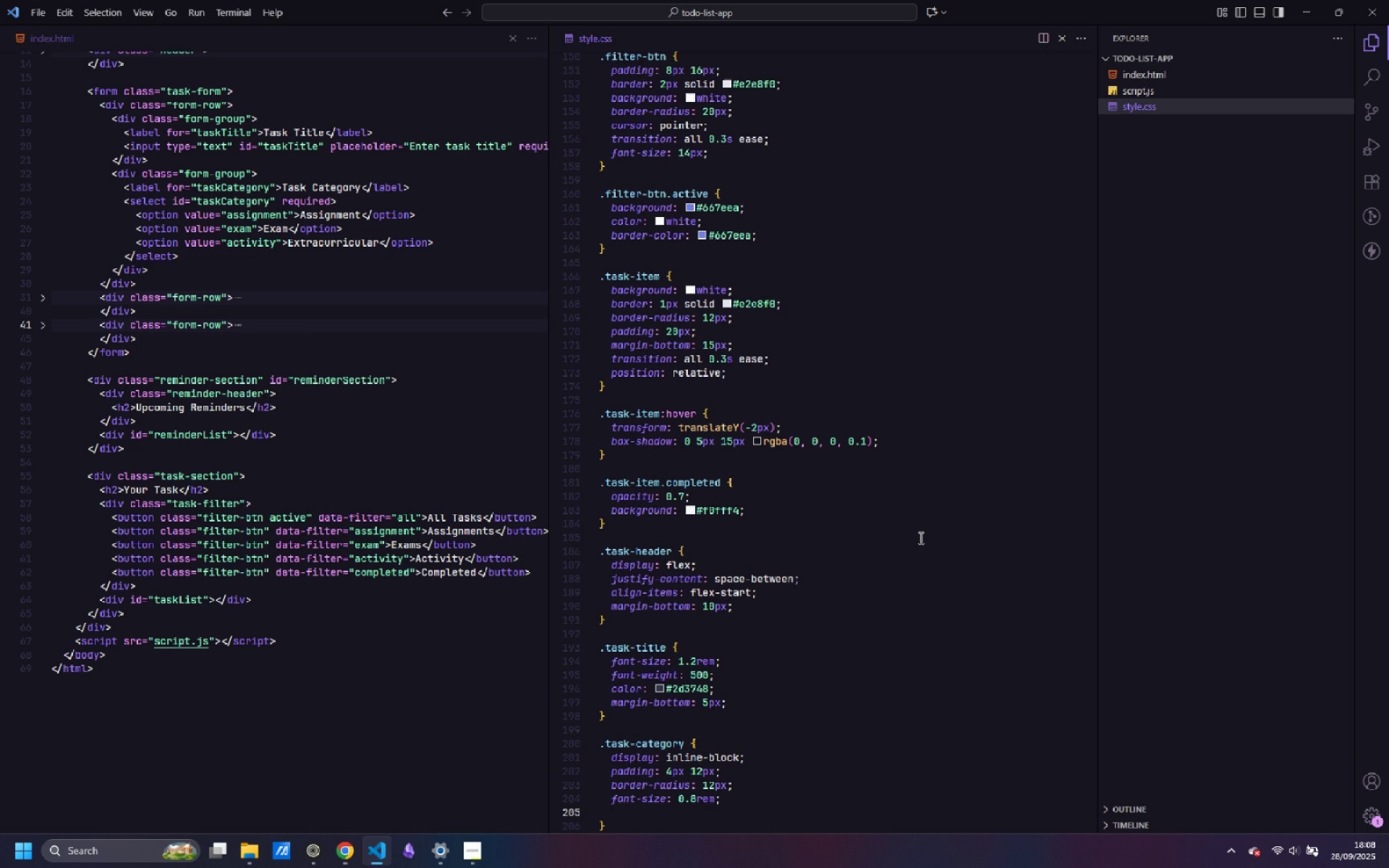 
type(font-weight: 500;)
 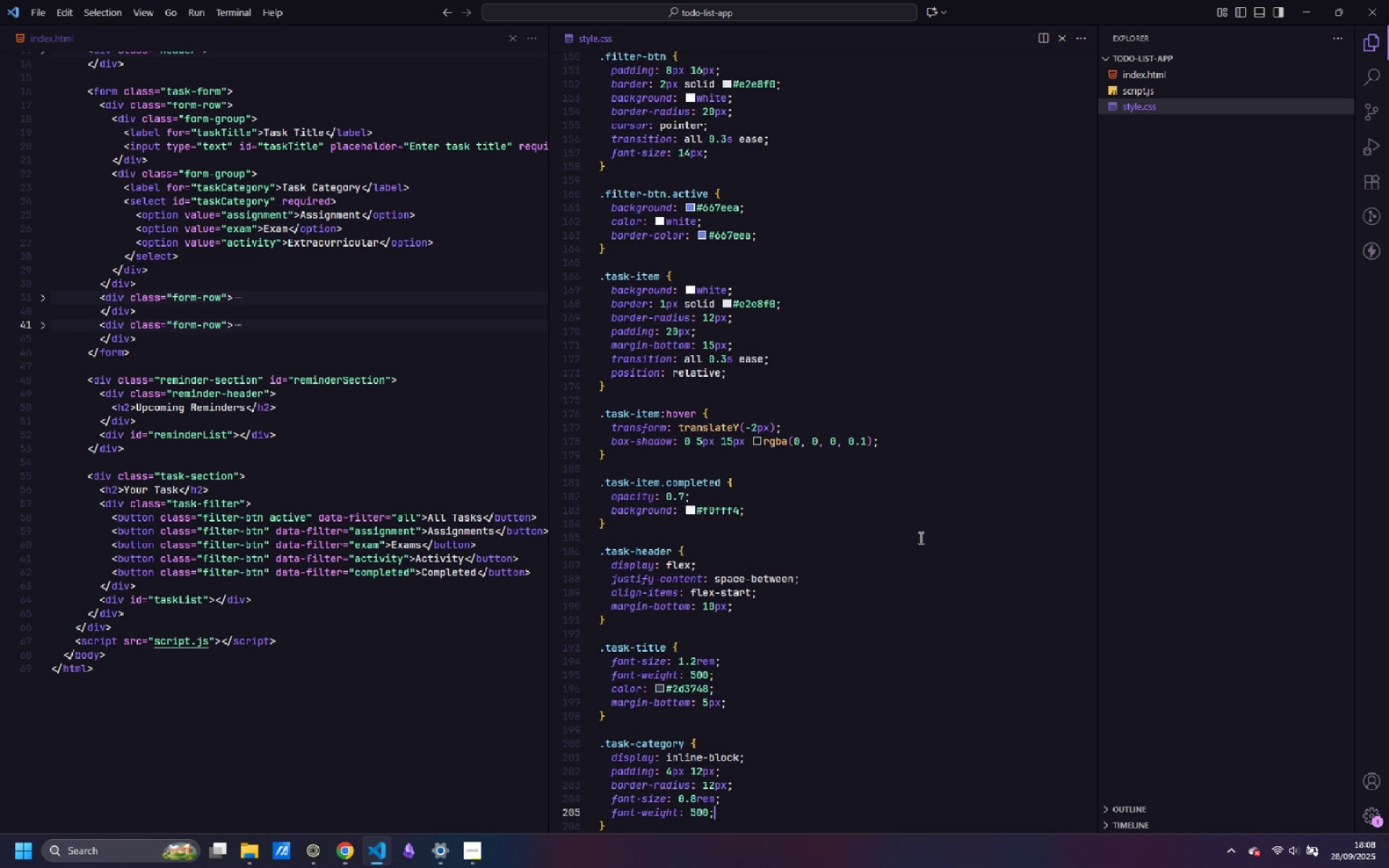 
key(Enter)
 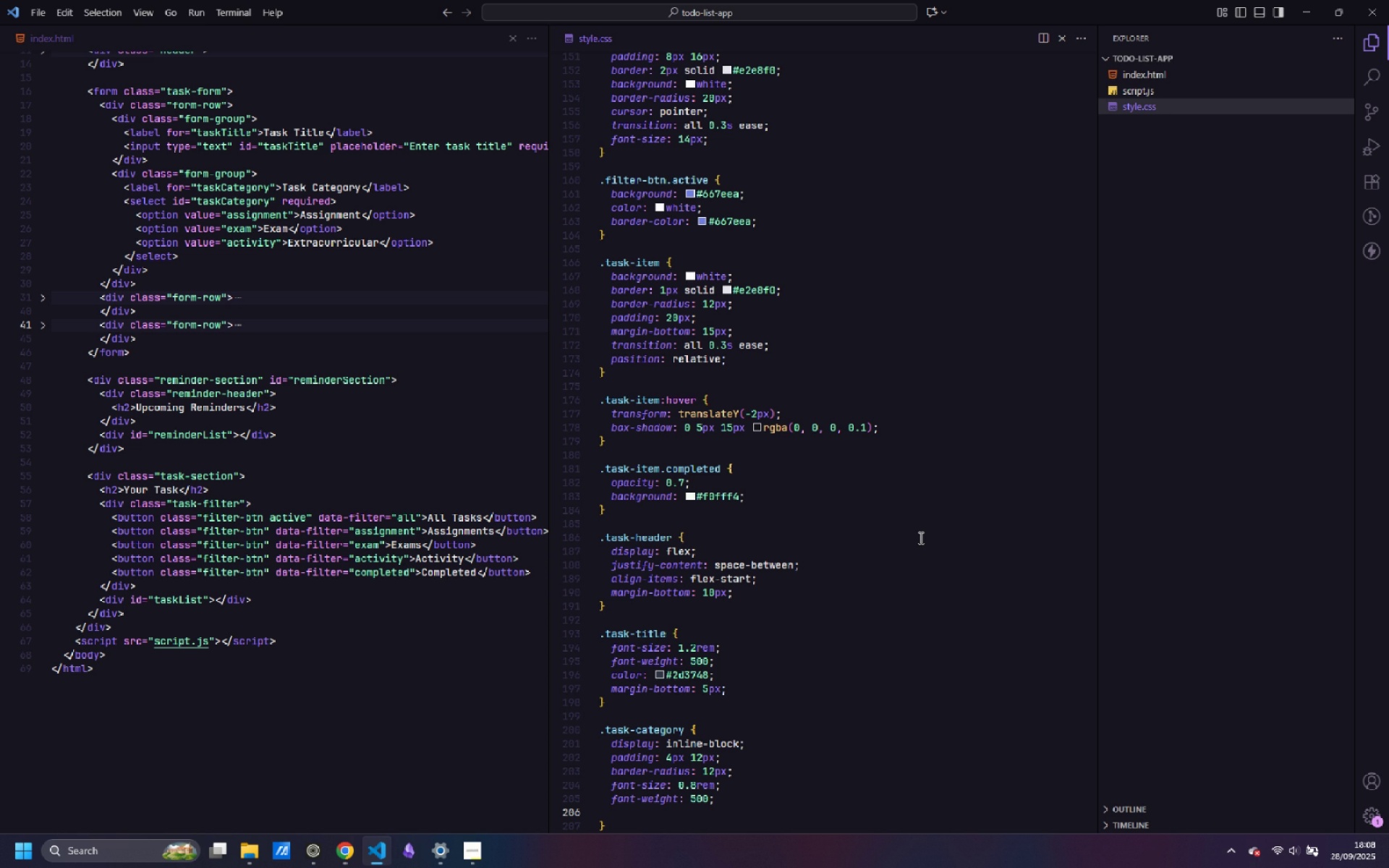 
type(text-transformation)
key(Backspace)
key(Backspace)
key(Backspace)
key(Backspace)
key(Backspace)
type(: uppre)
key(Backspace)
key(Backspace)
type(ercase;)